 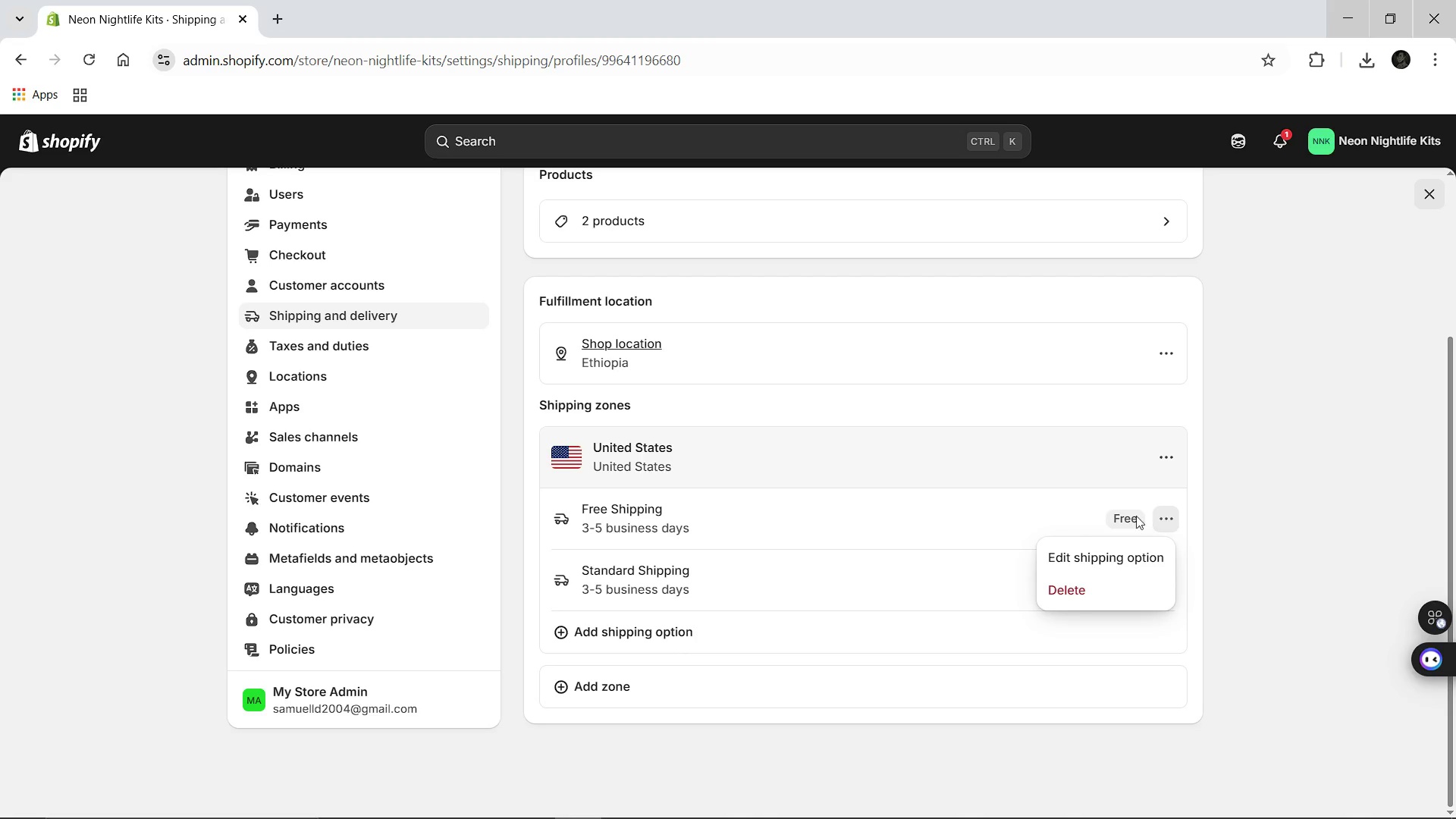 
left_click([1121, 554])
 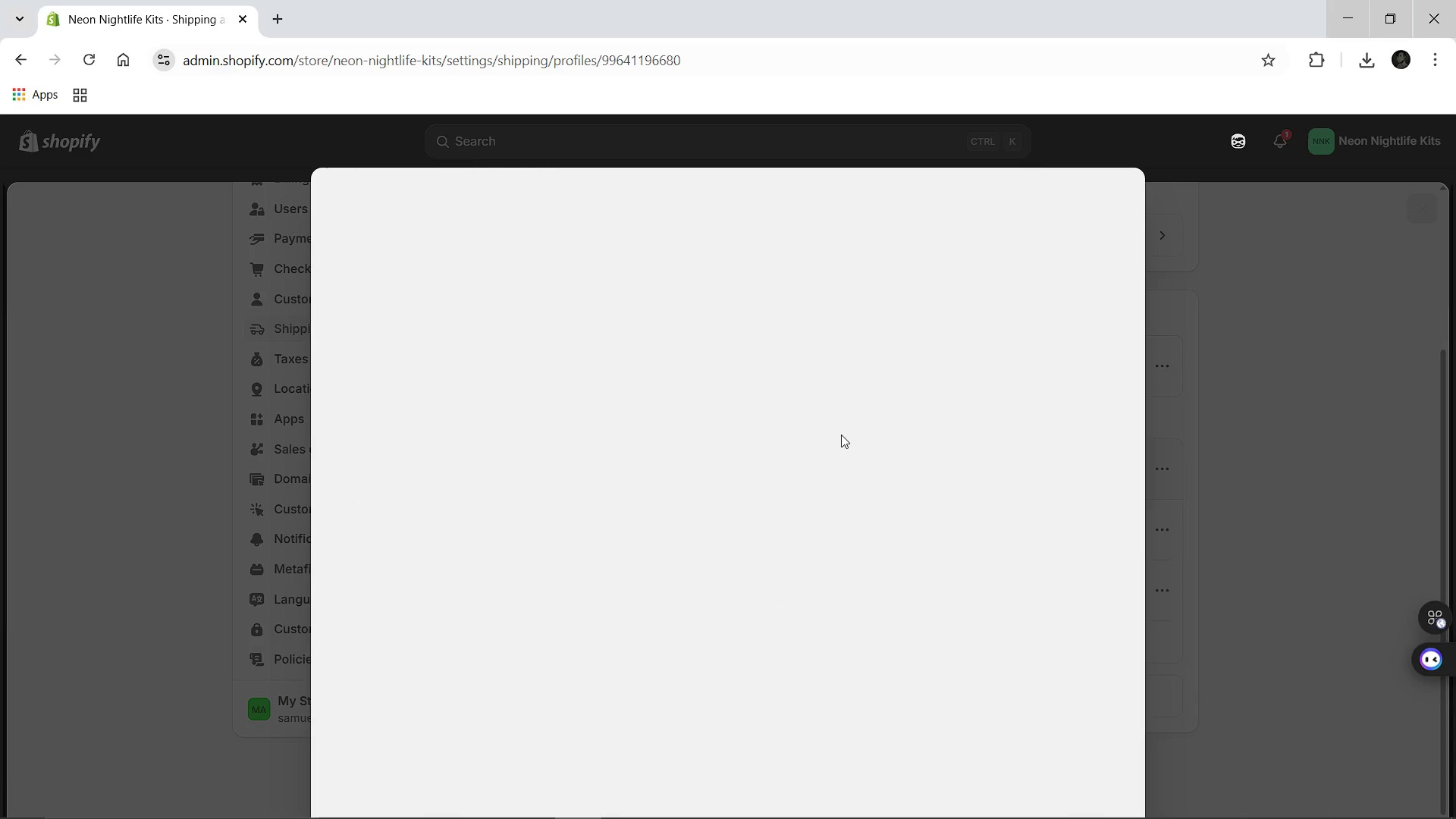 
wait(6.59)
 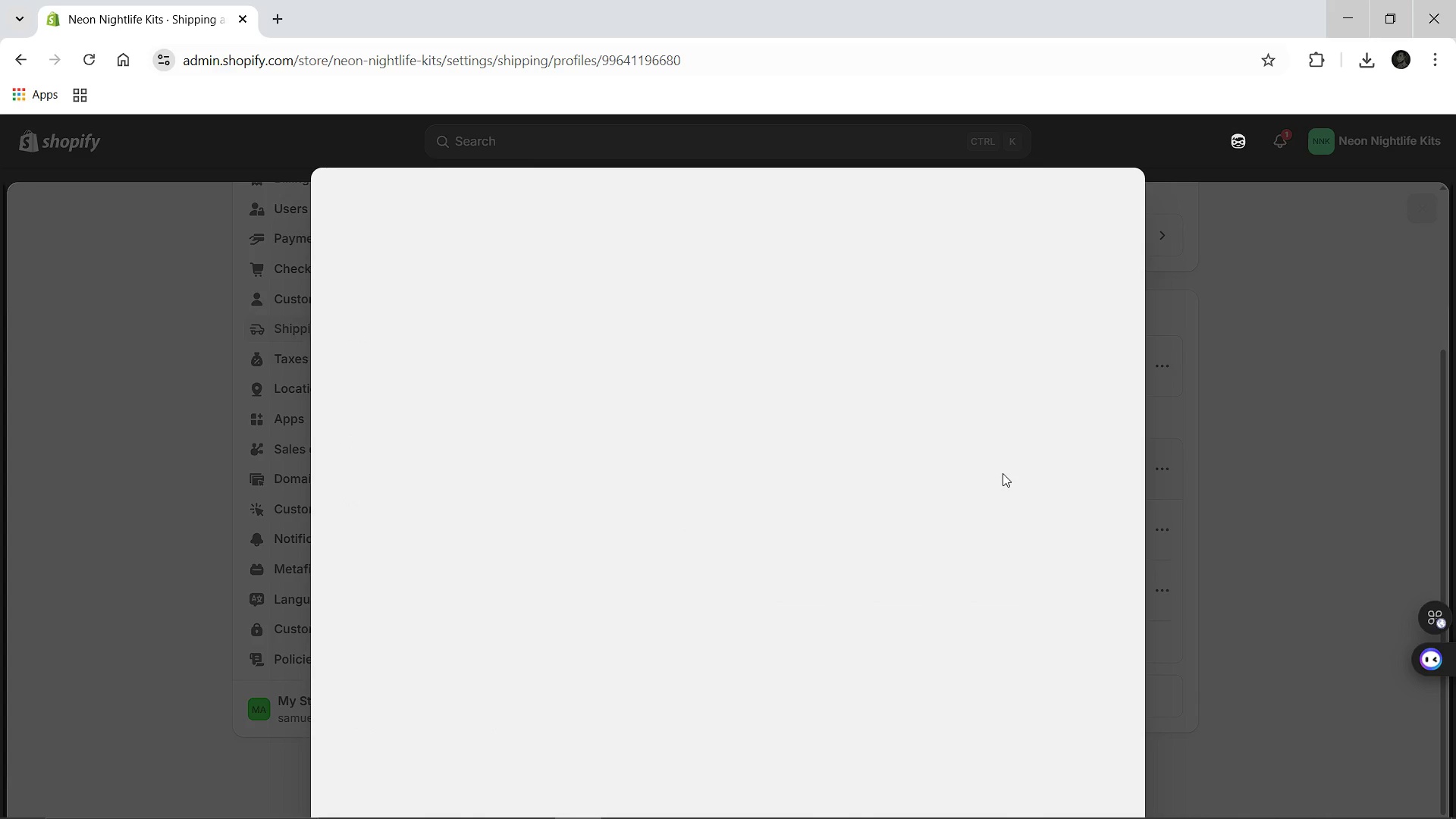 
left_click([947, 410])
 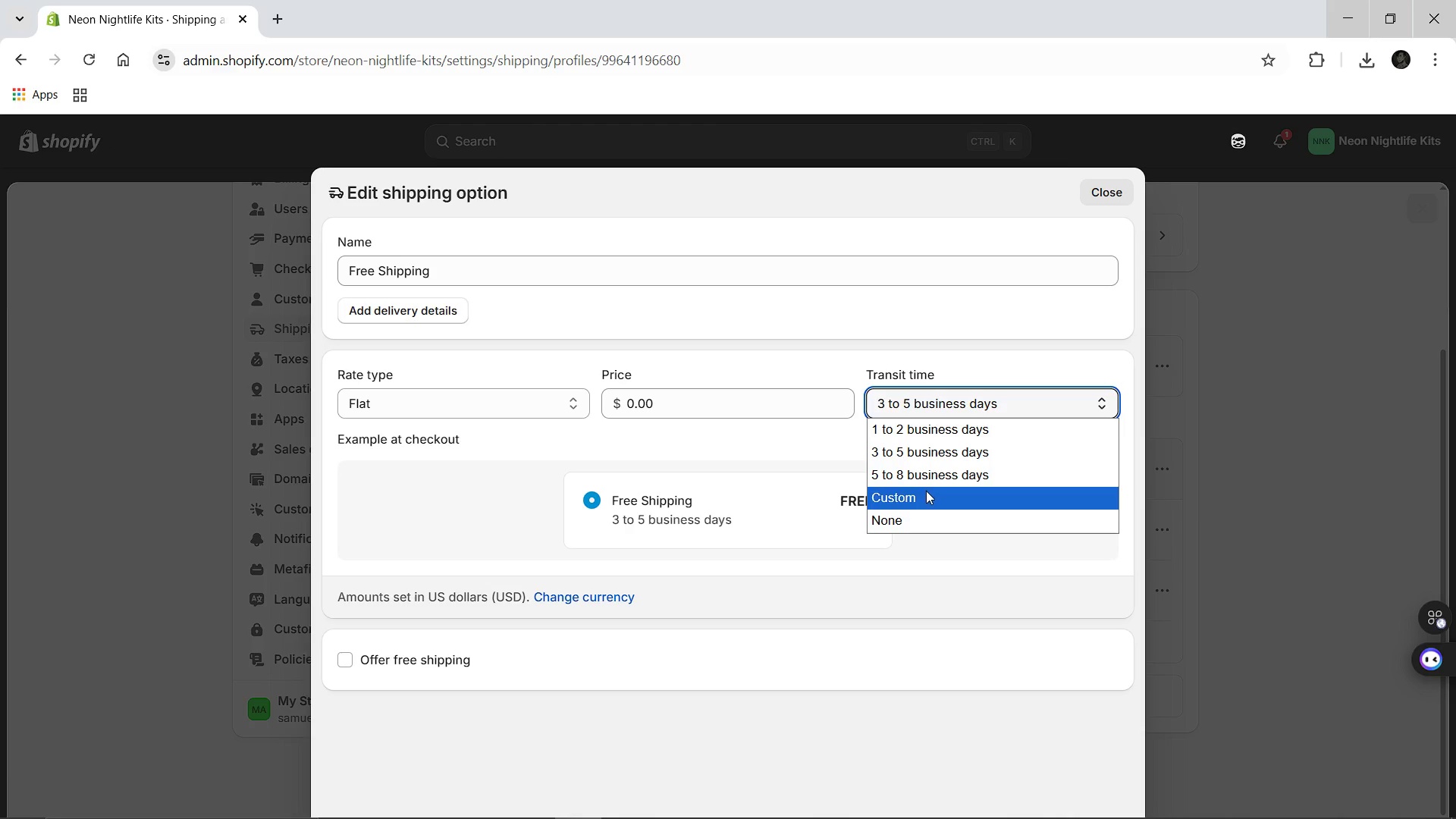 
left_click([926, 491])
 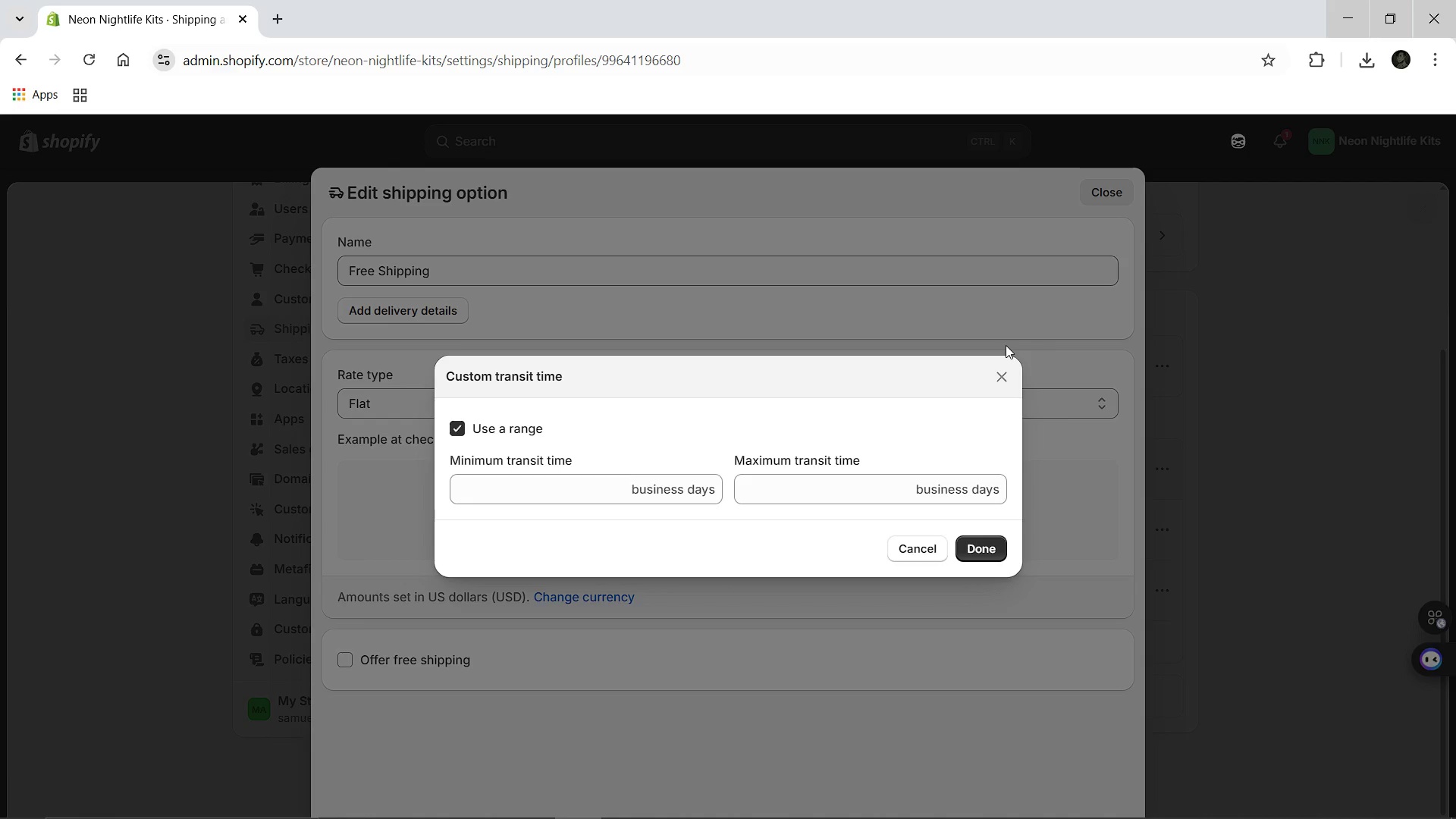 
wait(7.64)
 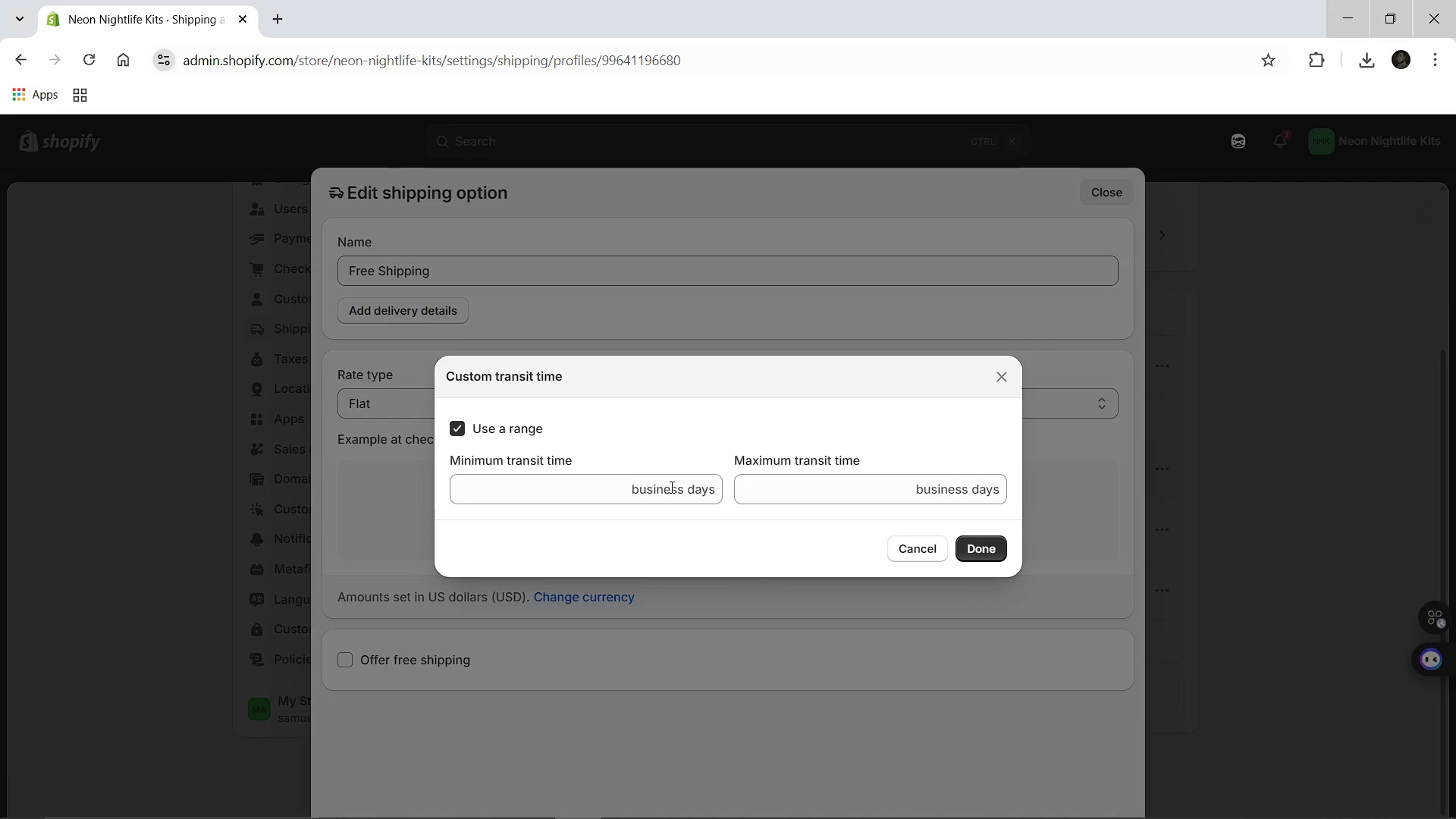 
left_click([996, 373])
 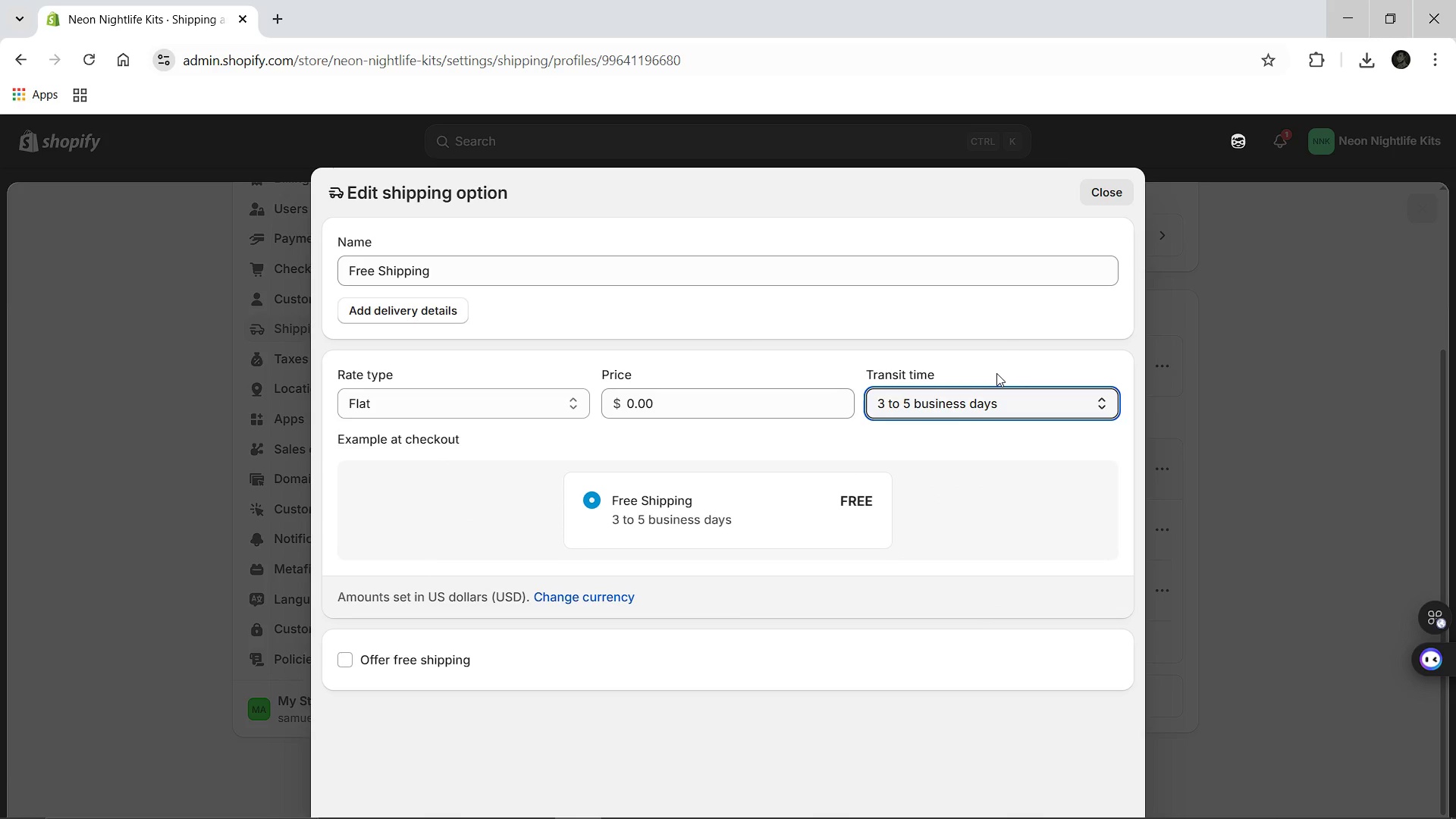 
wait(8.59)
 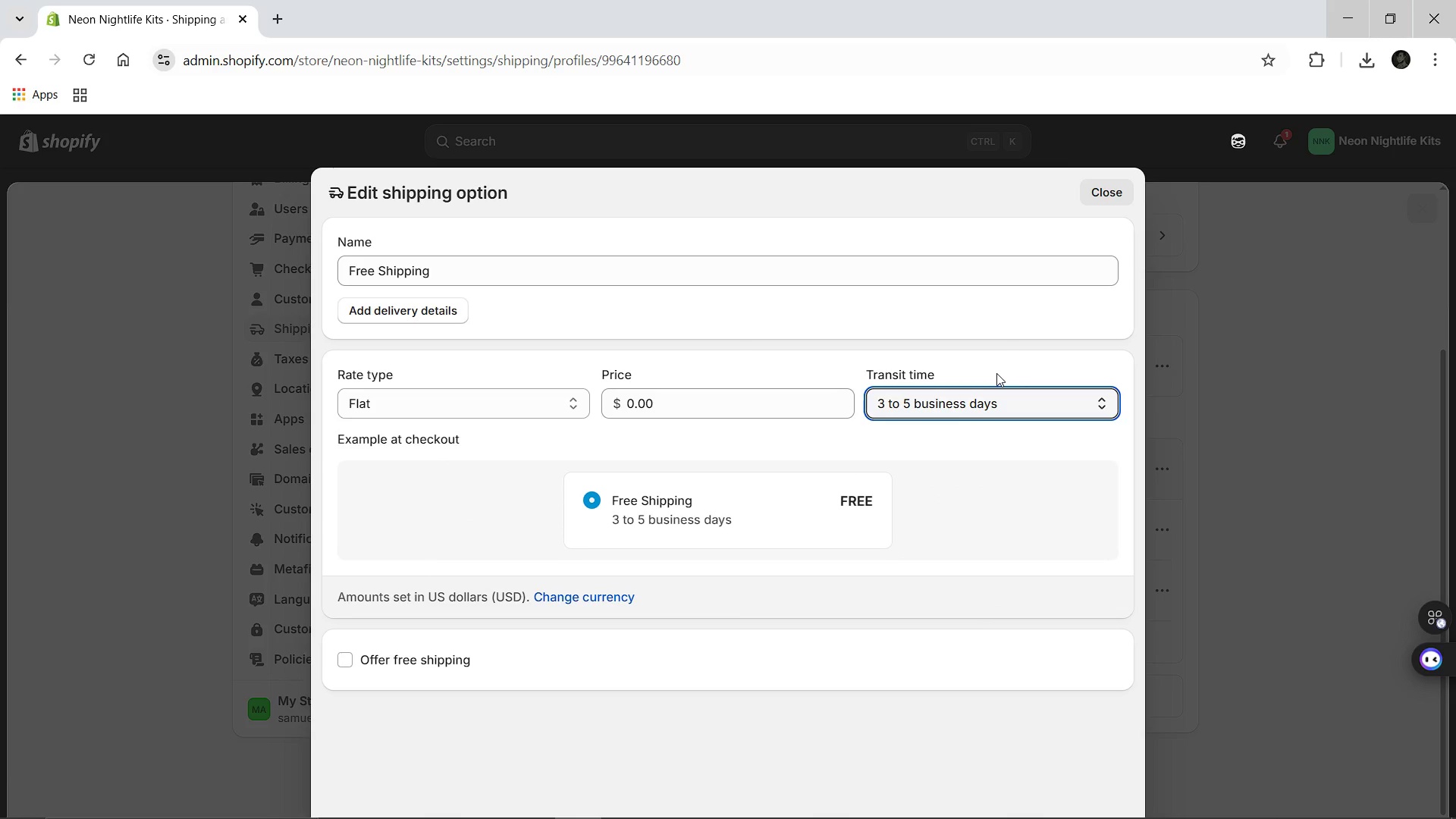 
left_click([991, 409])
 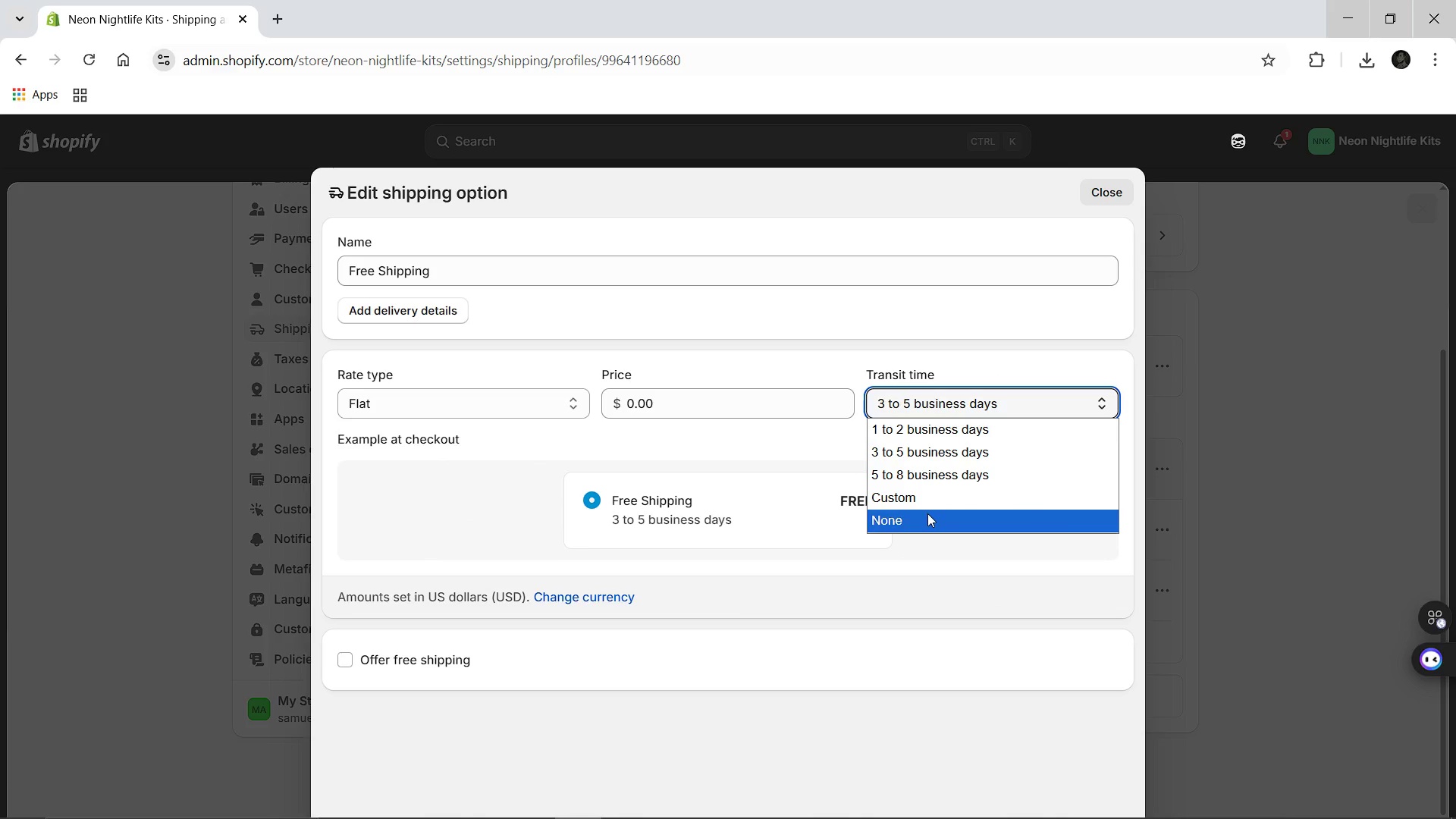 
left_click([927, 513])
 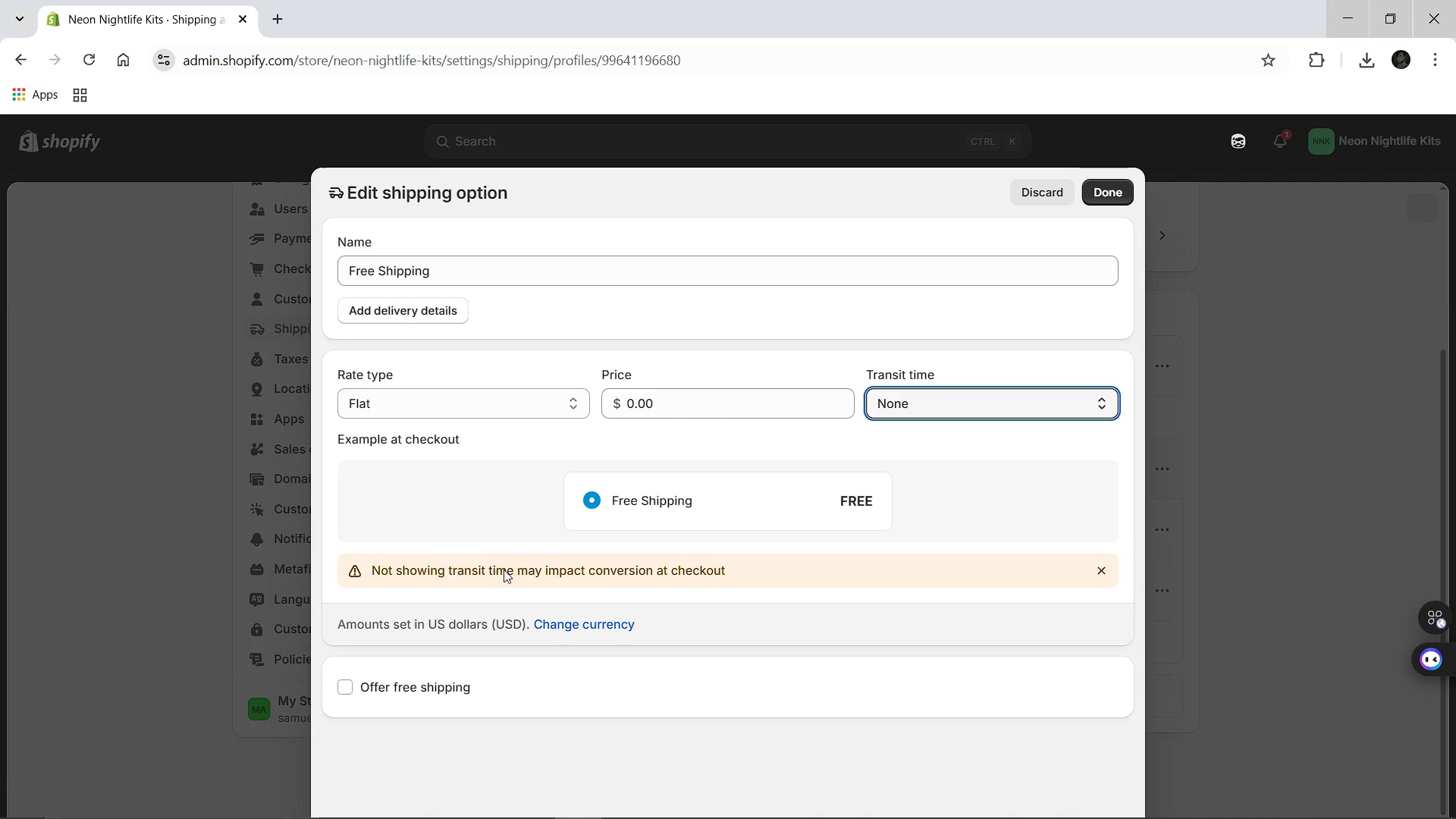 
wait(9.17)
 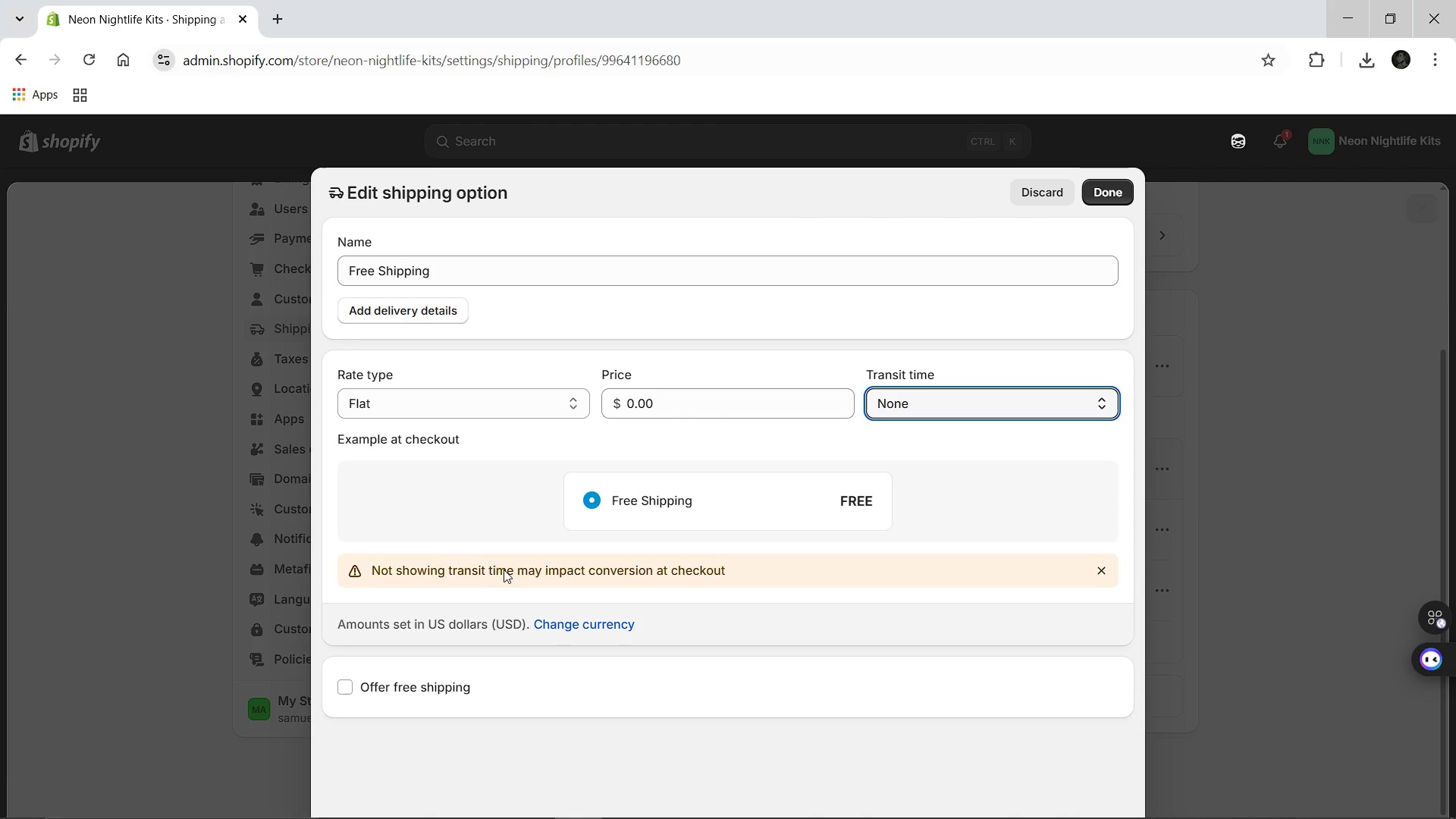 
left_click([903, 403])
 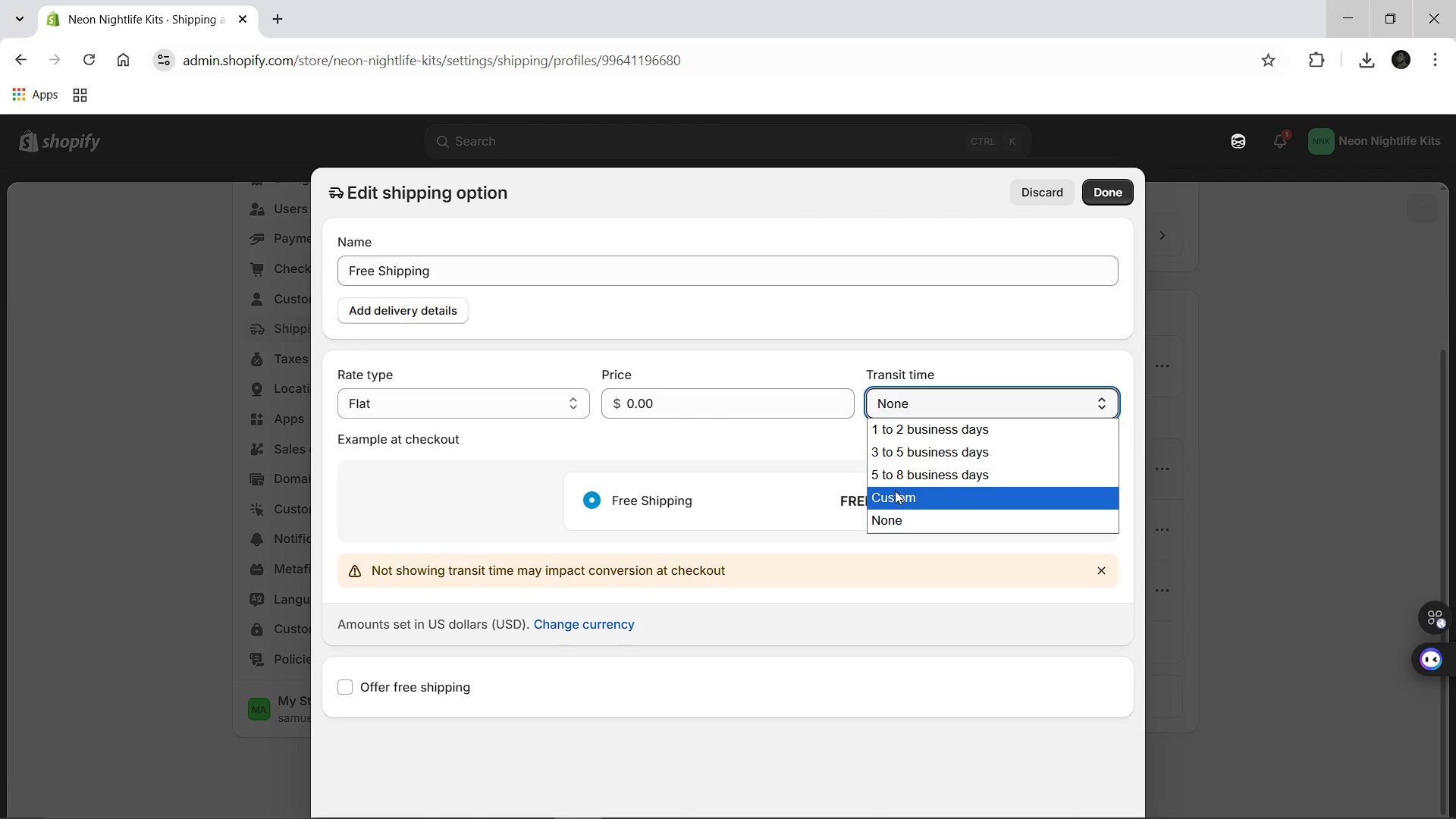 
left_click([895, 491])
 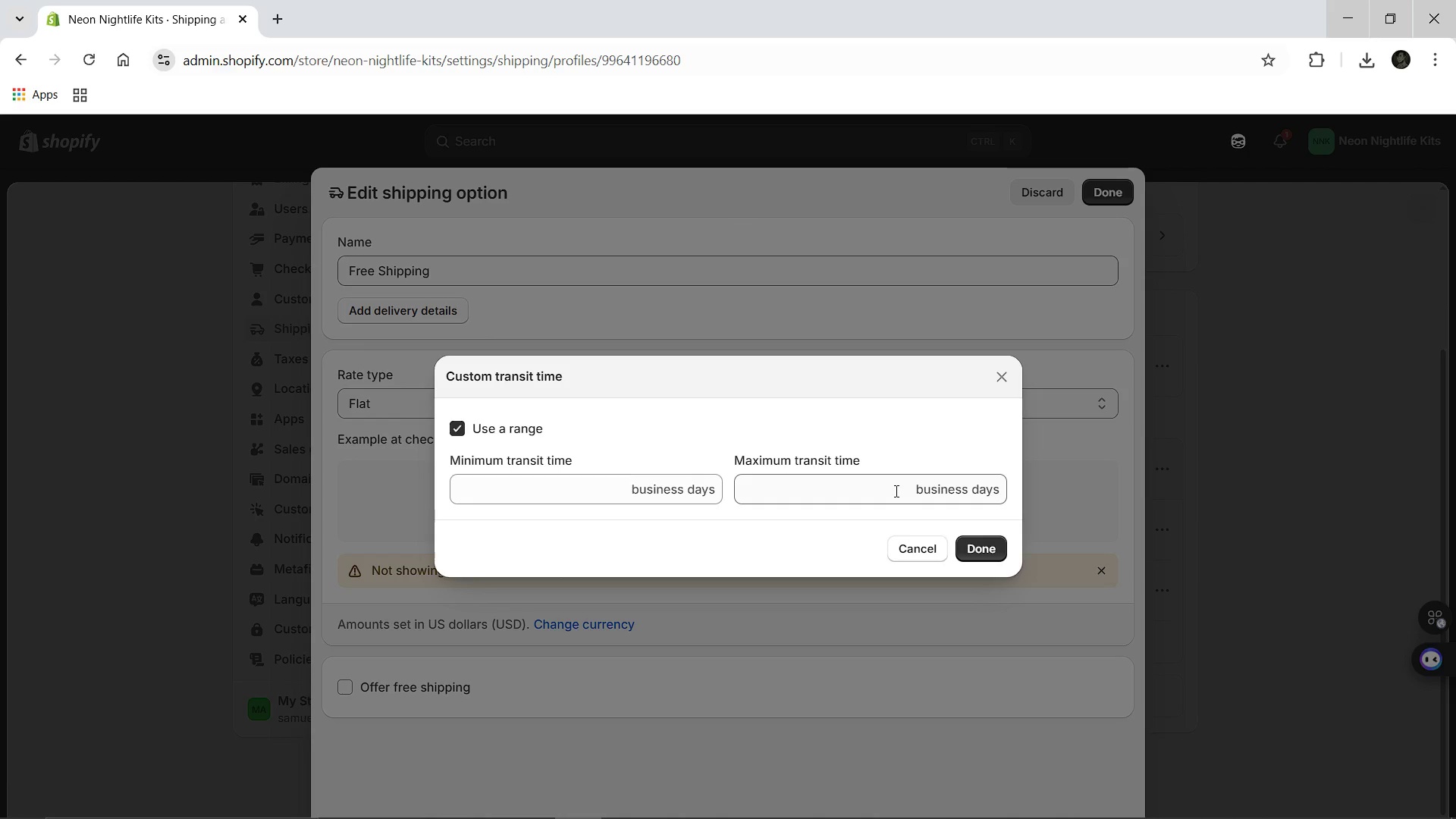 
wait(8.27)
 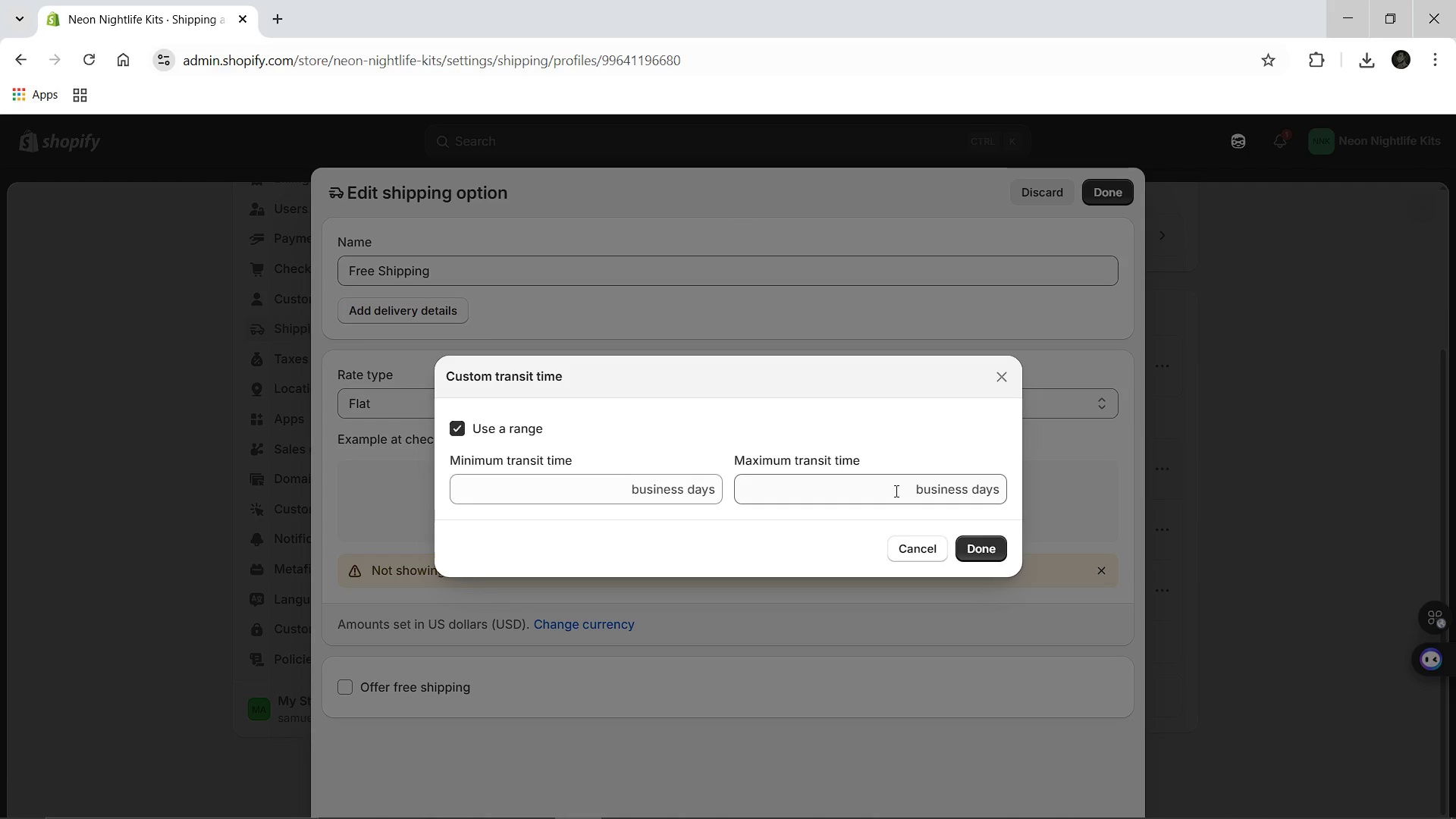 
left_click([914, 551])
 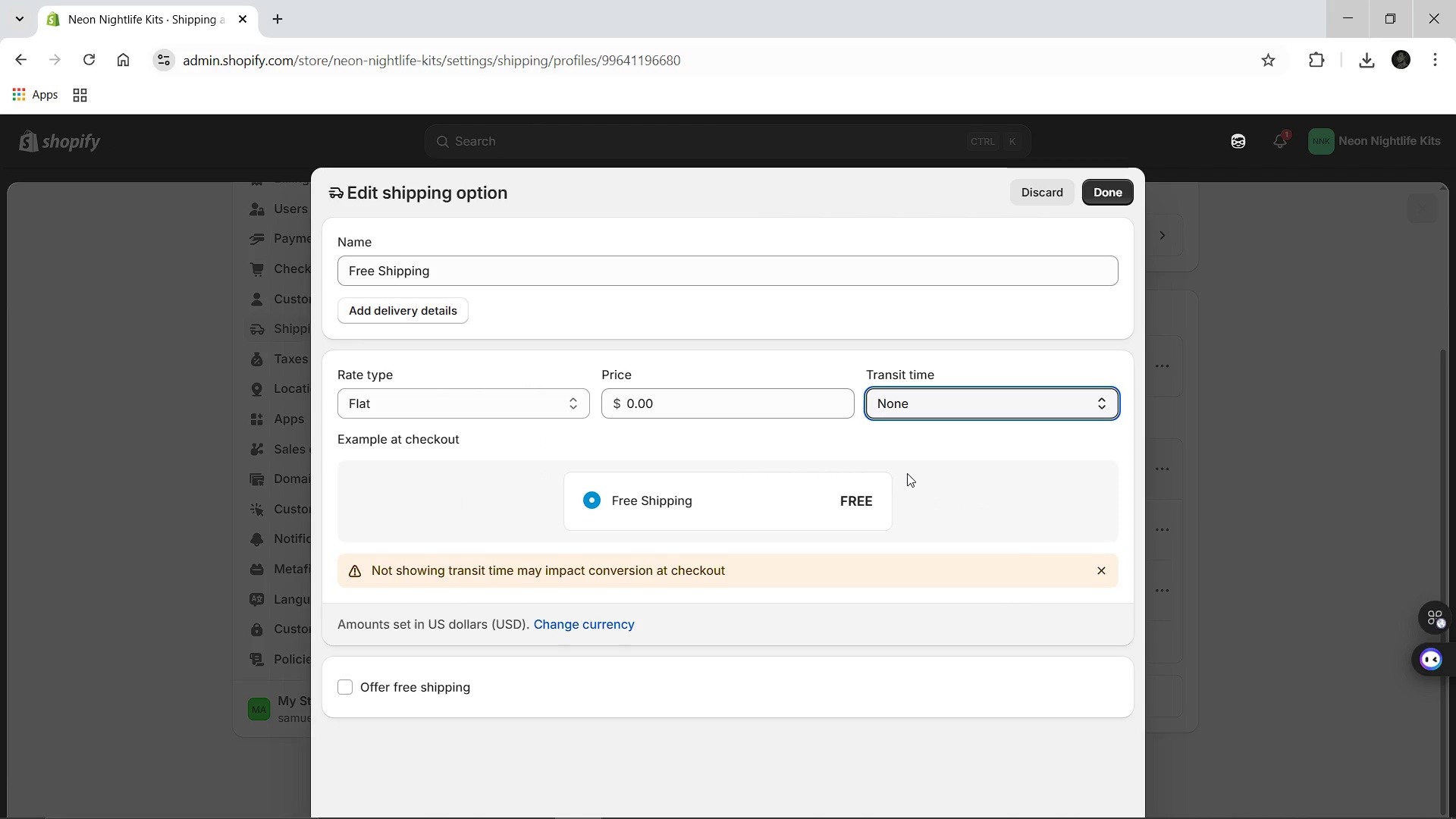 
wait(8.58)
 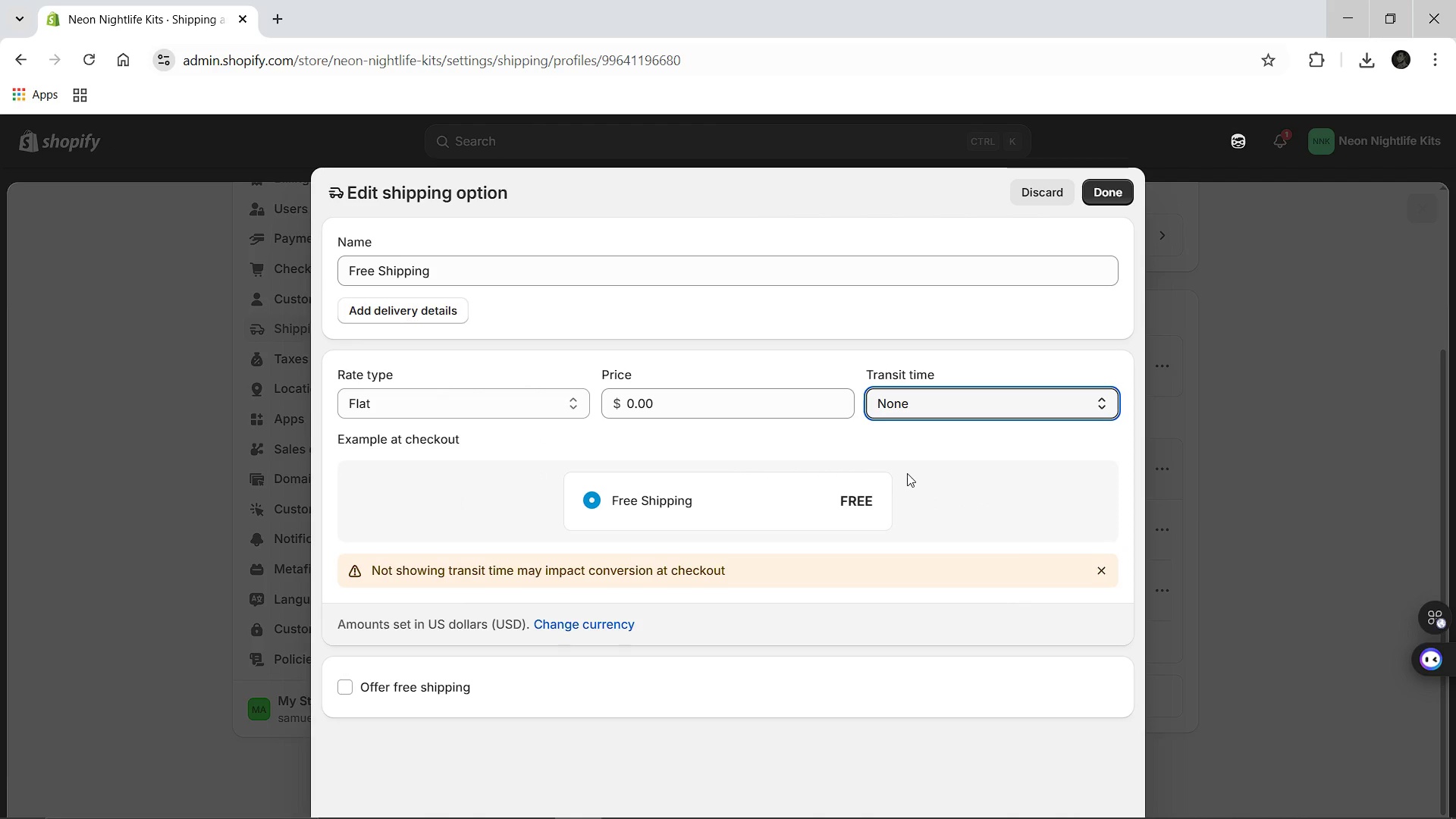 
left_click([956, 402])
 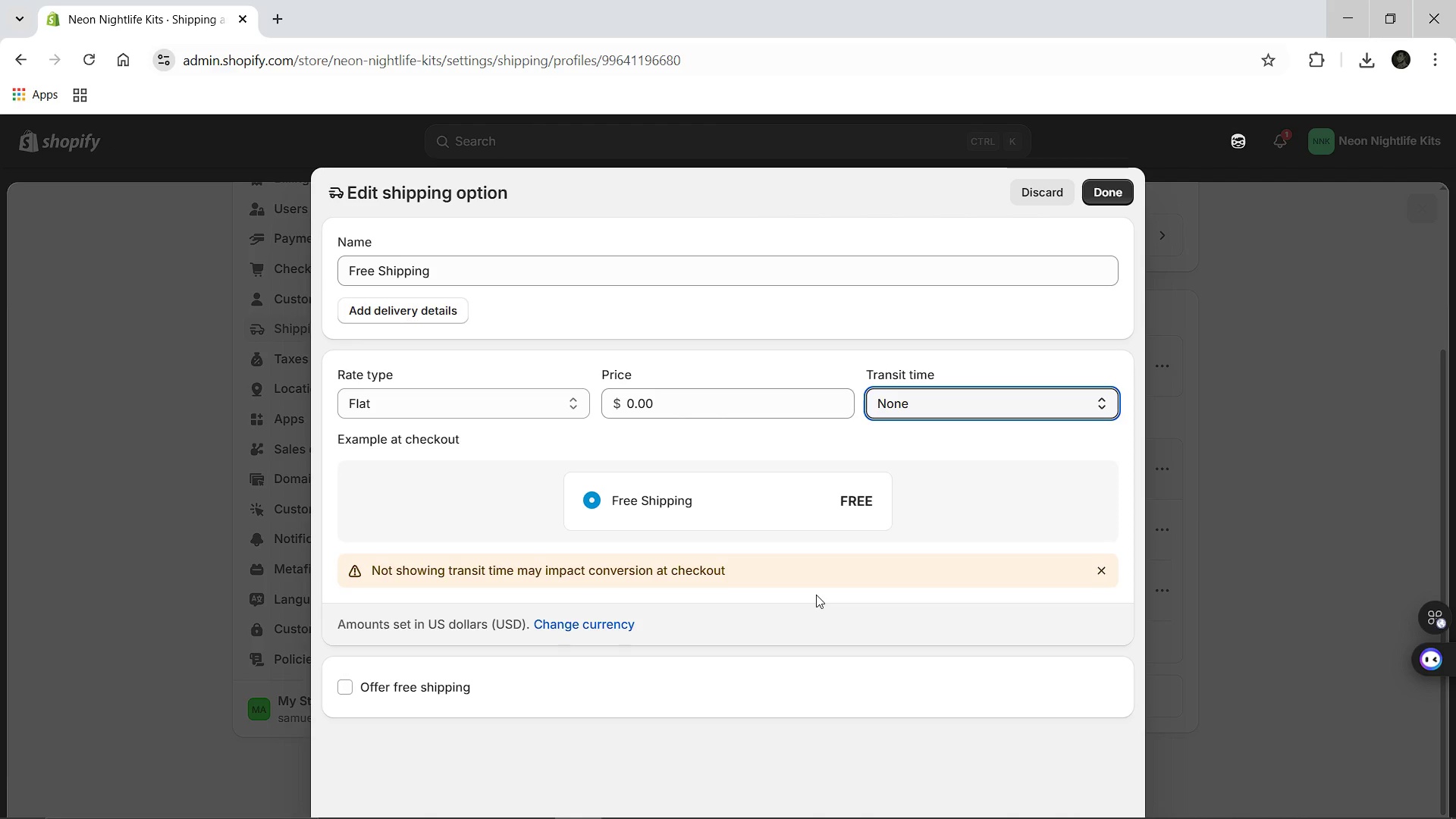 
left_click([958, 400])
 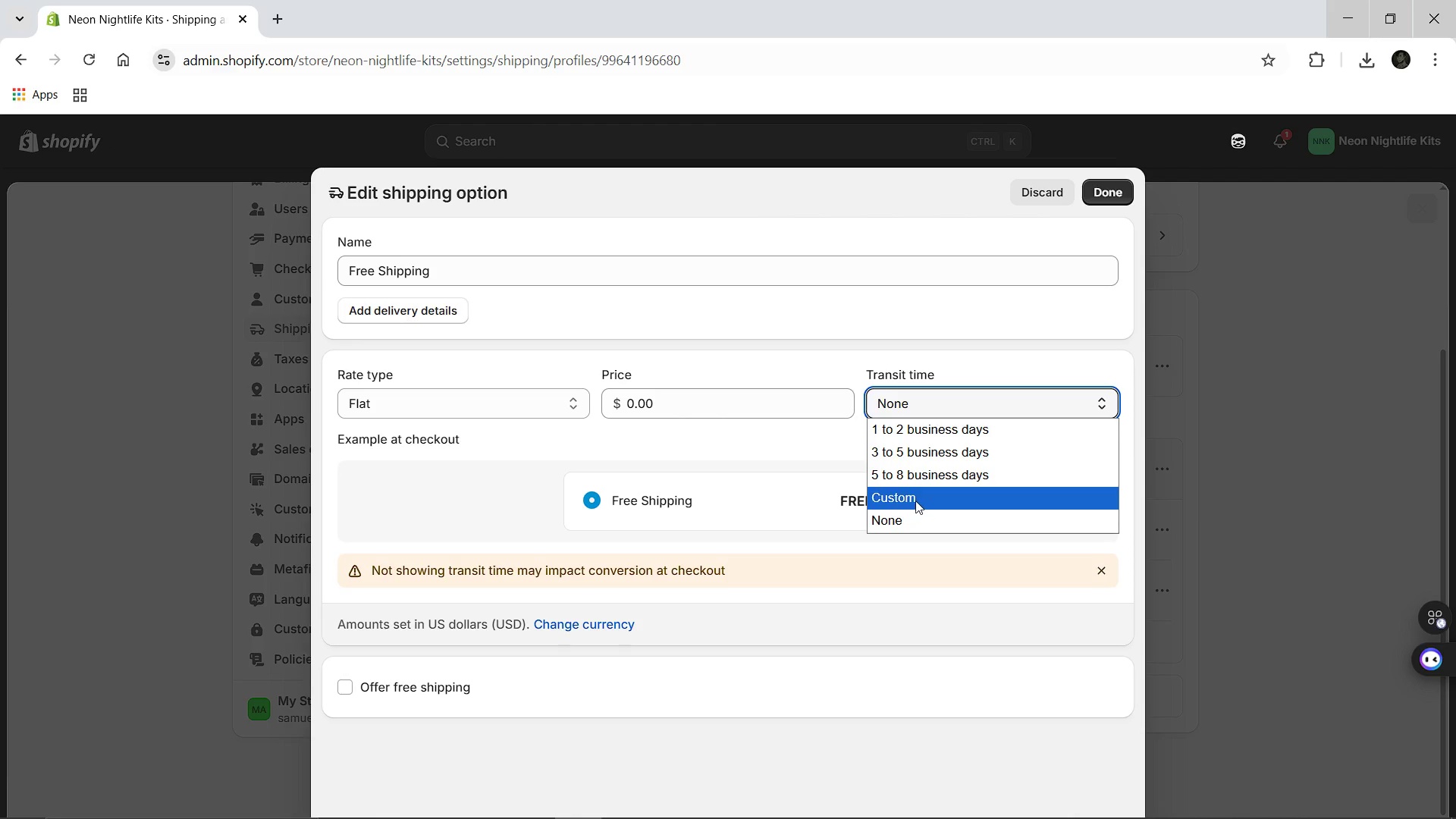 
left_click([915, 500])
 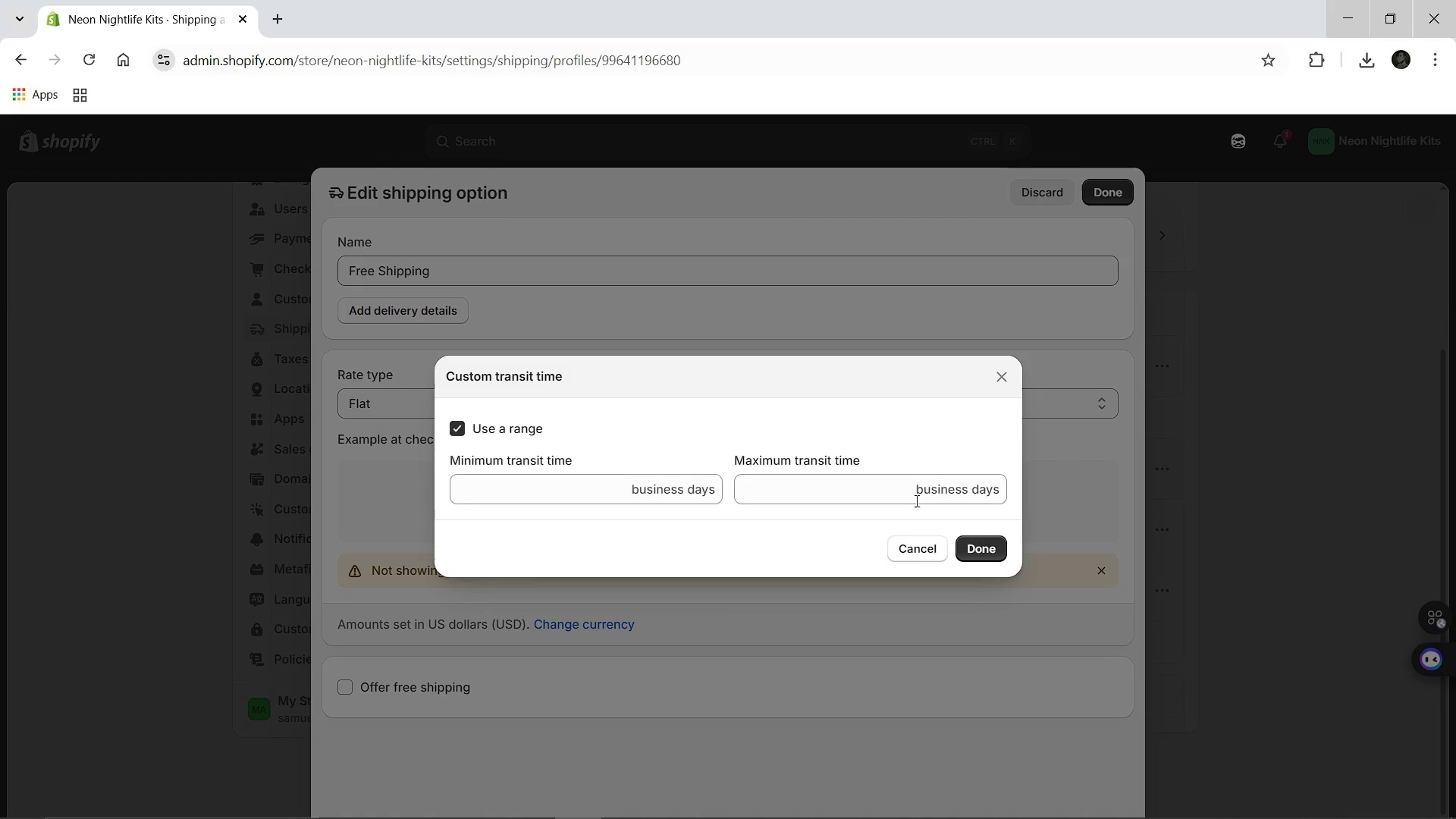 
wait(7.52)
 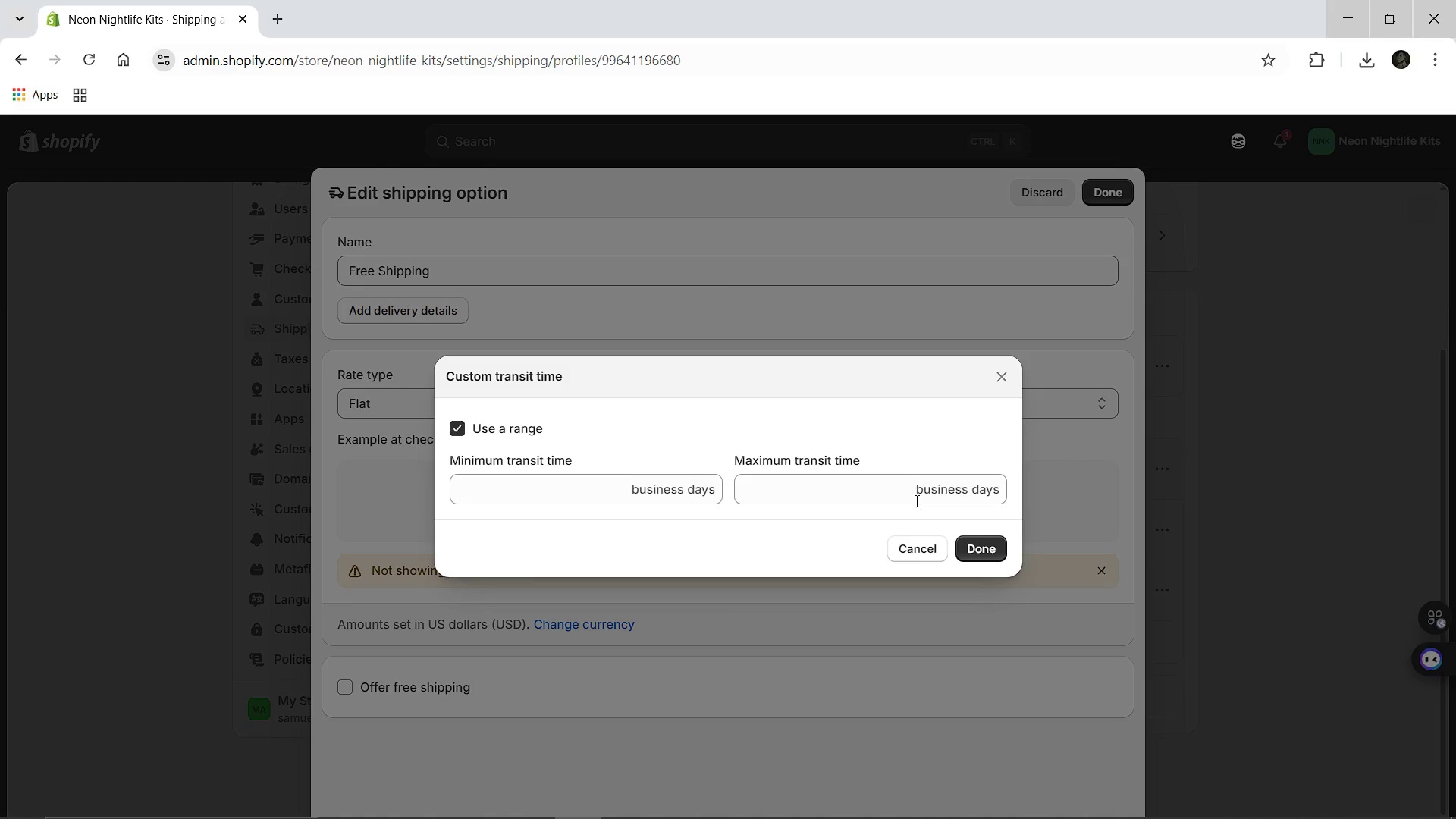 
left_click([721, 818])